 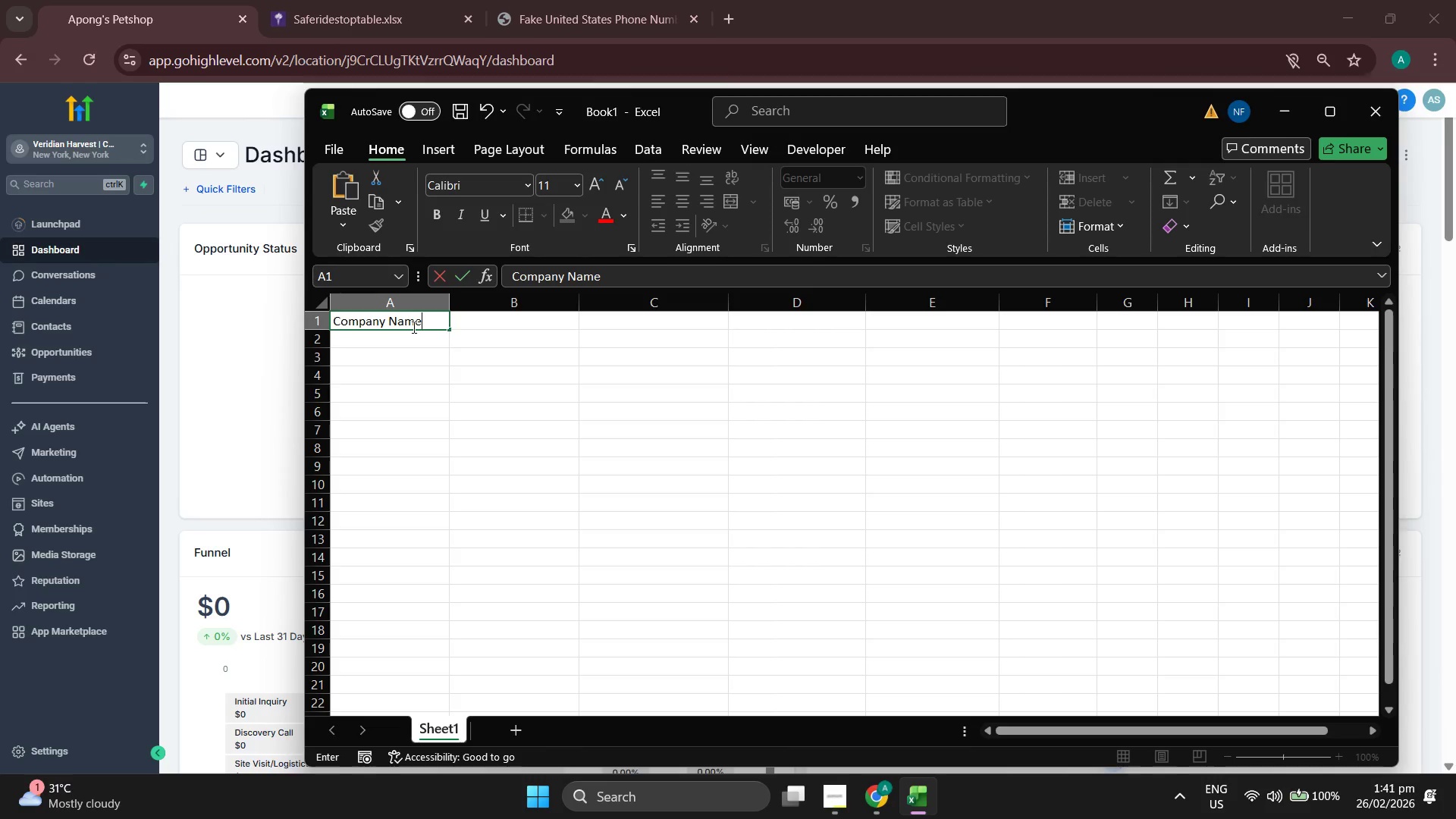 
left_click_drag(start_coordinate=[579, 315], to_coordinate=[588, 315])
 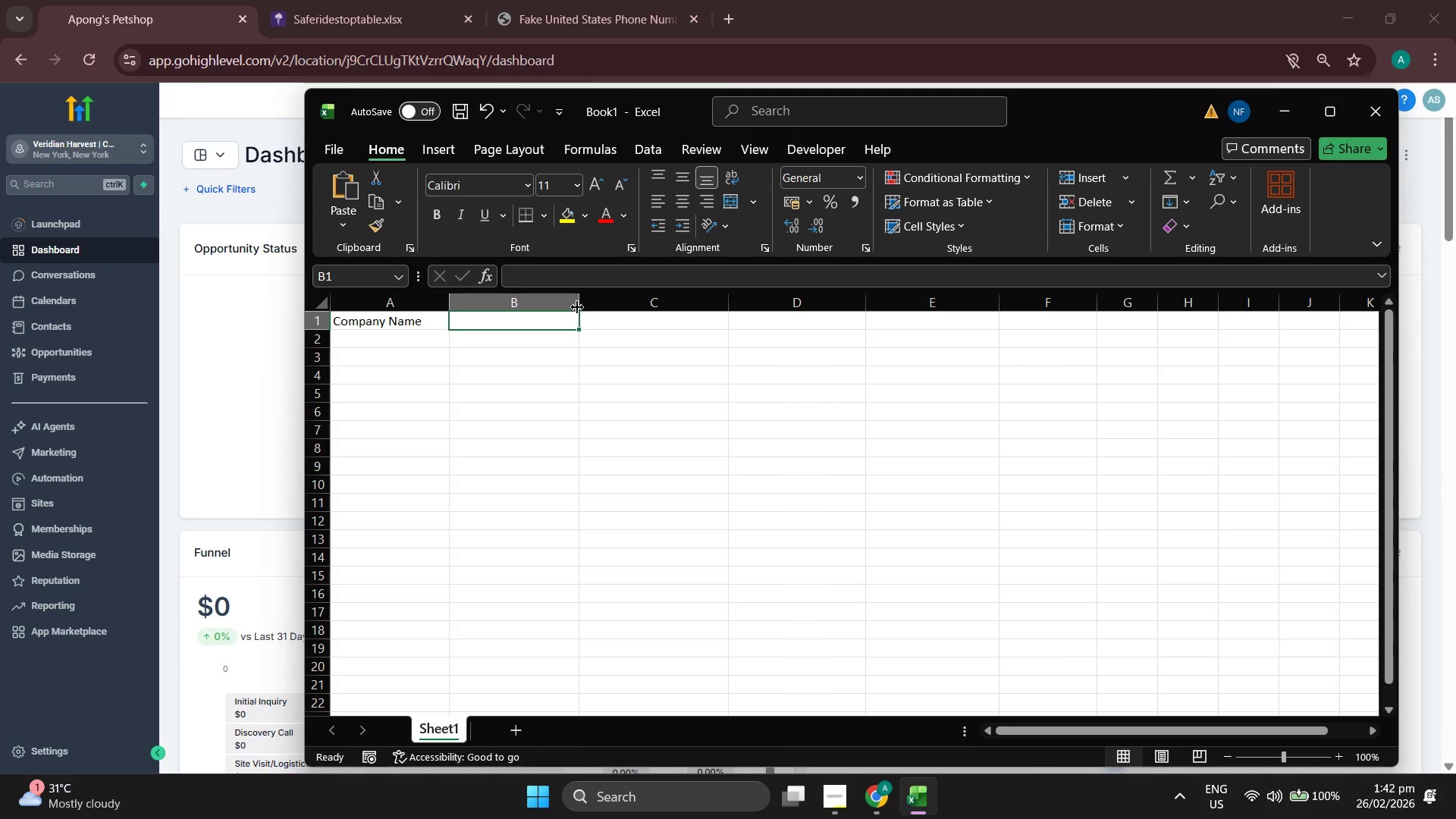 
left_click_drag(start_coordinate=[578, 307], to_coordinate=[604, 309])
 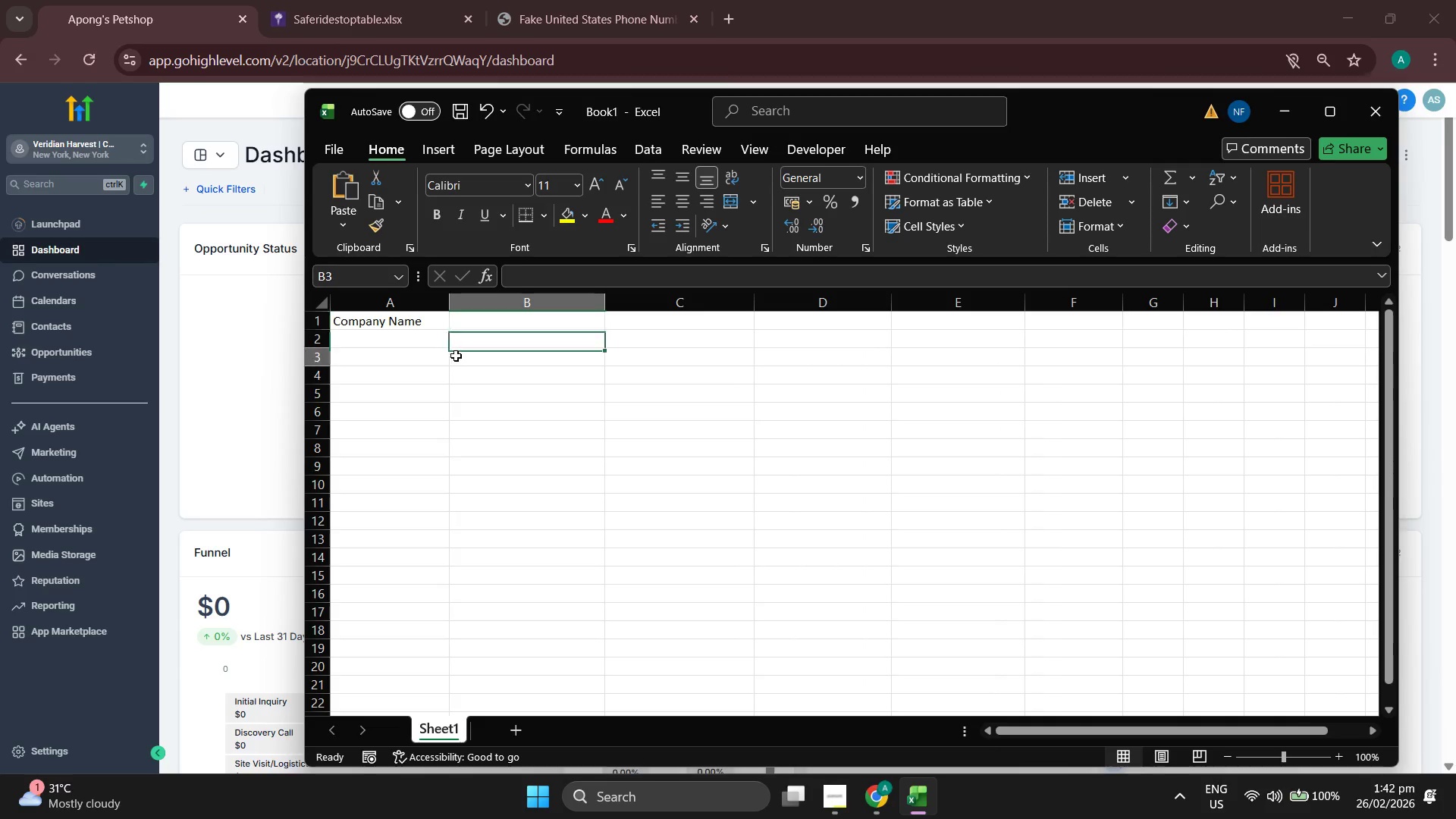 
double_click([538, 325])
 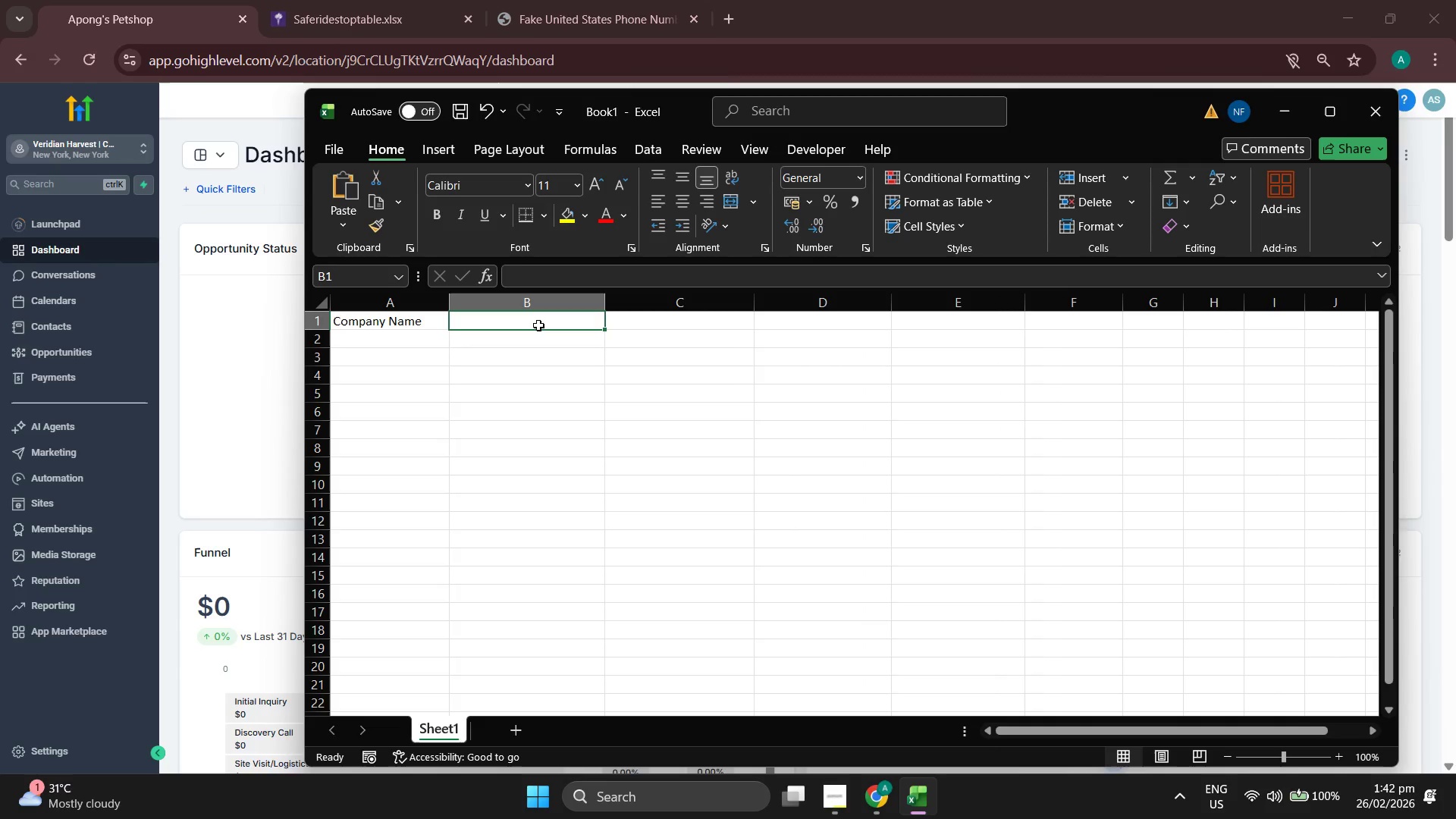 
type(Coct)
key(Backspace)
key(Backspace)
type(ntact Name)
 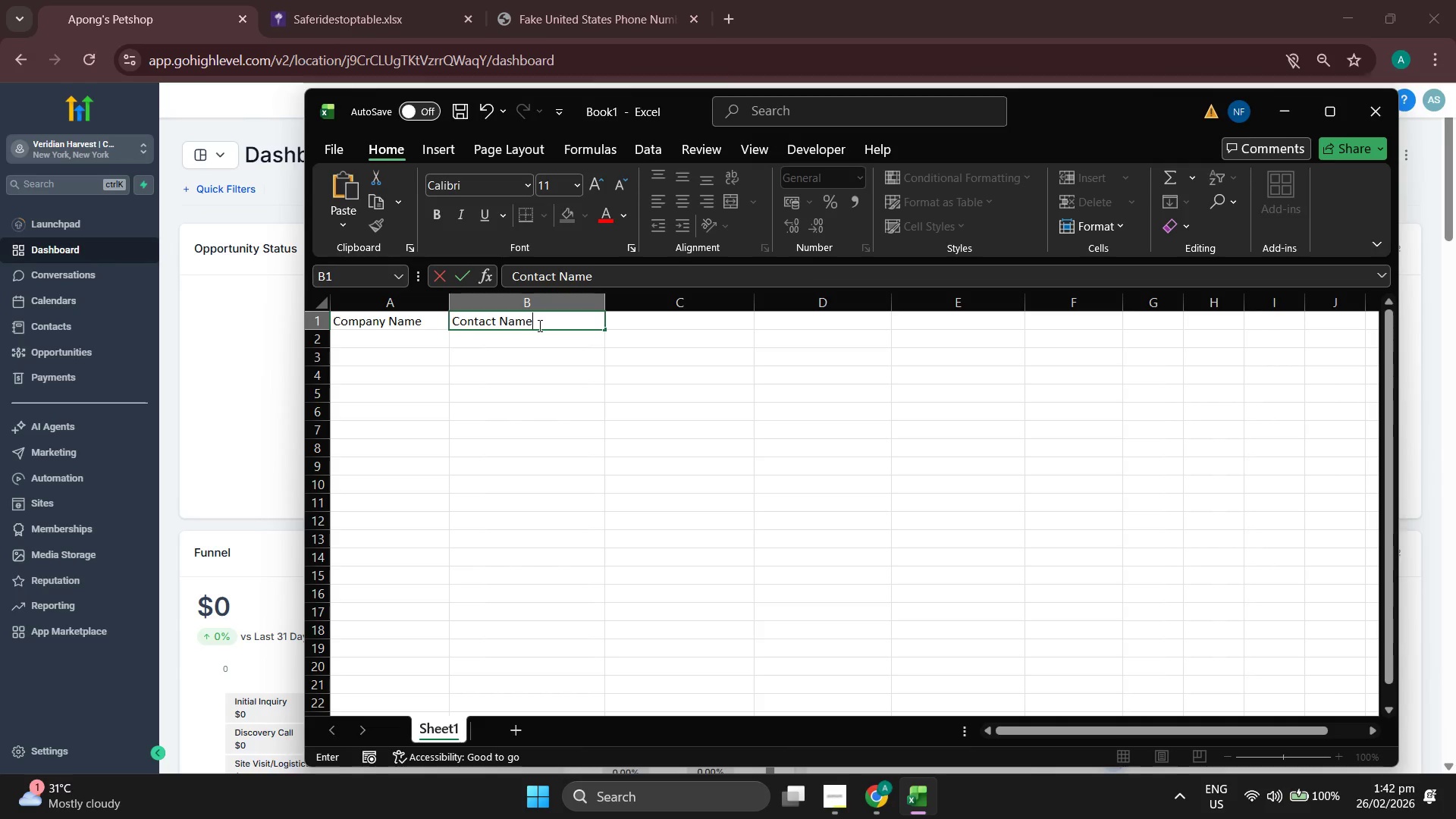 
wait(7.73)
 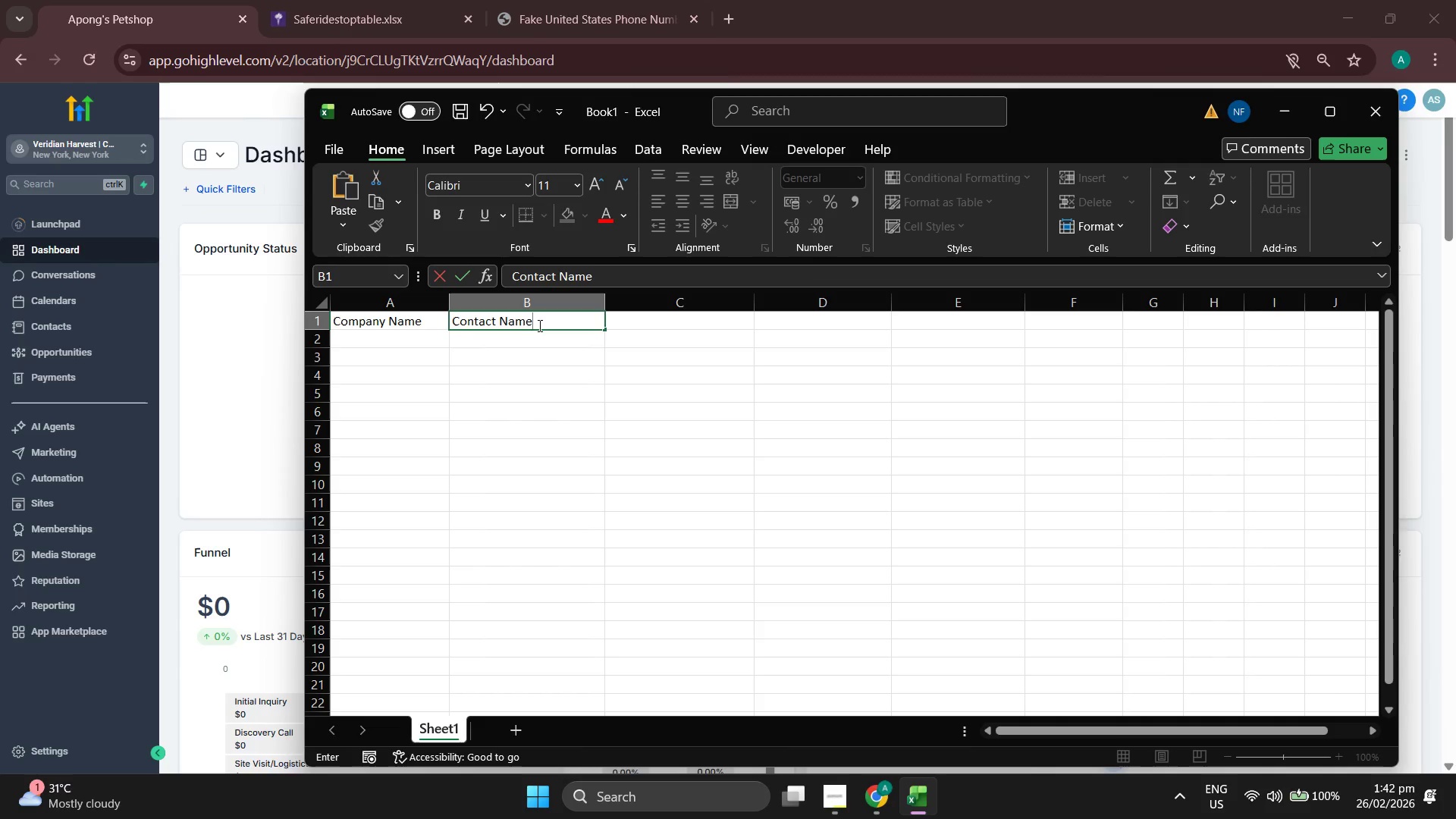 
left_click([686, 325])
 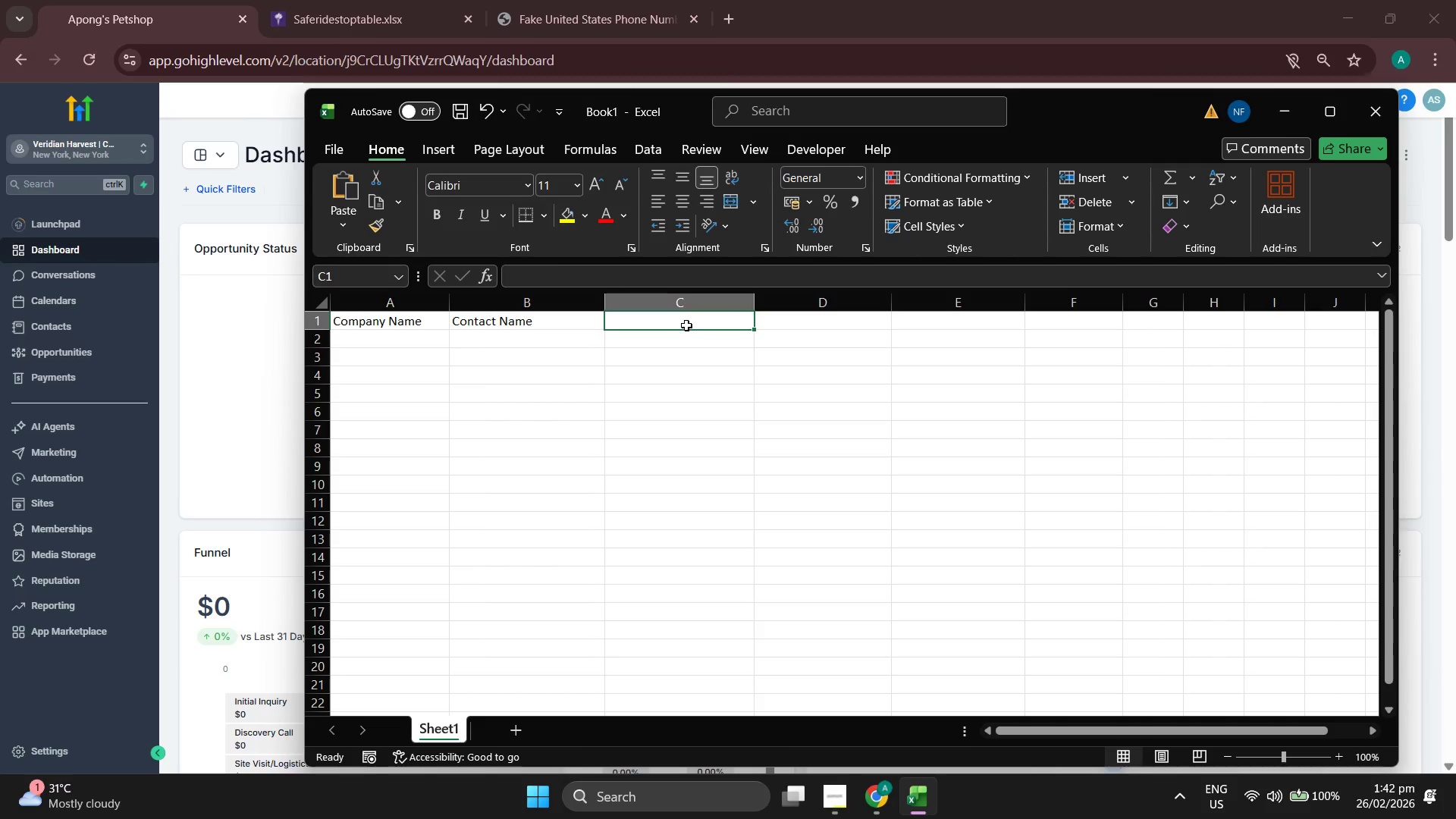 
type(Tag)
 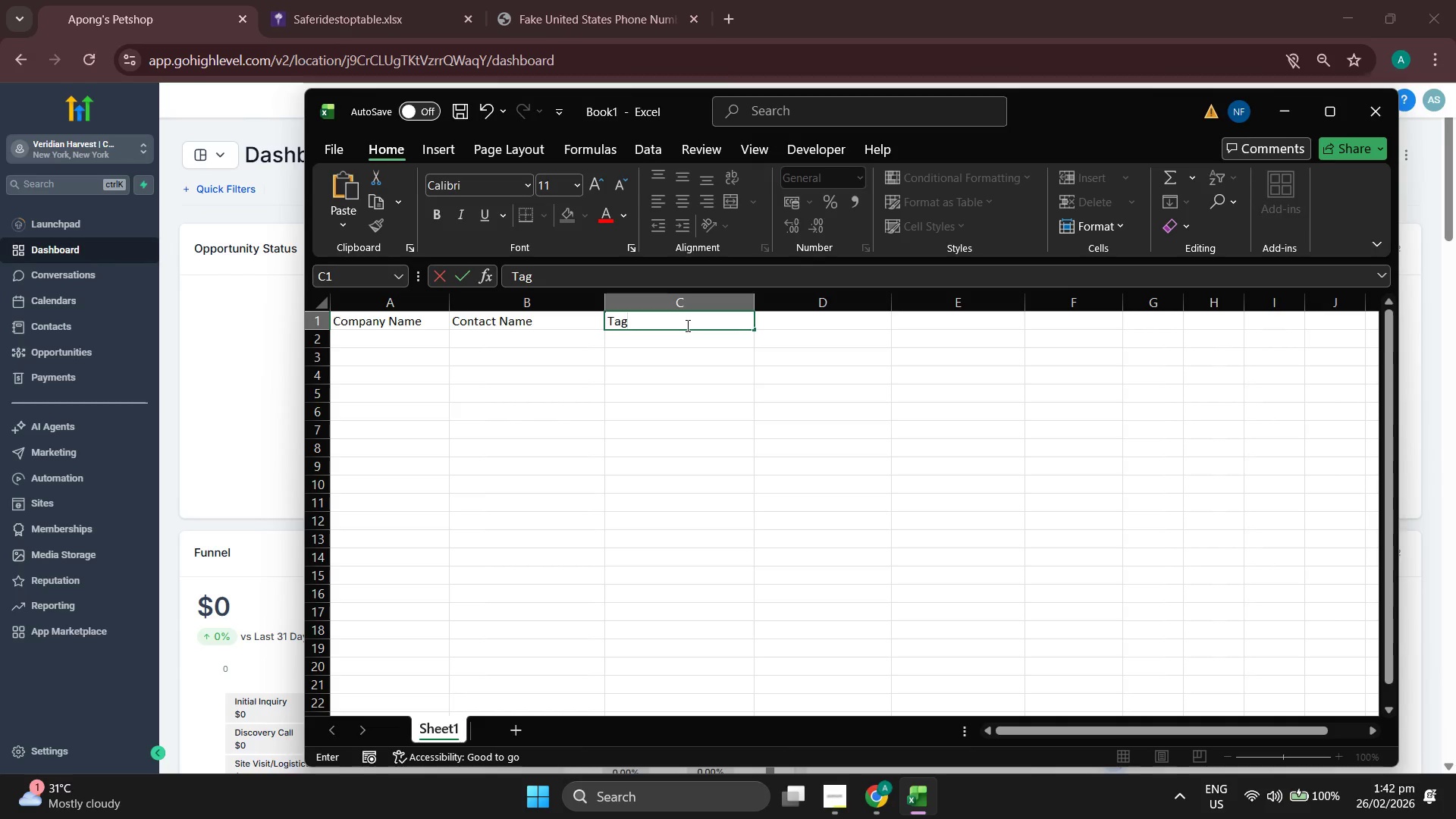 
wait(7.27)
 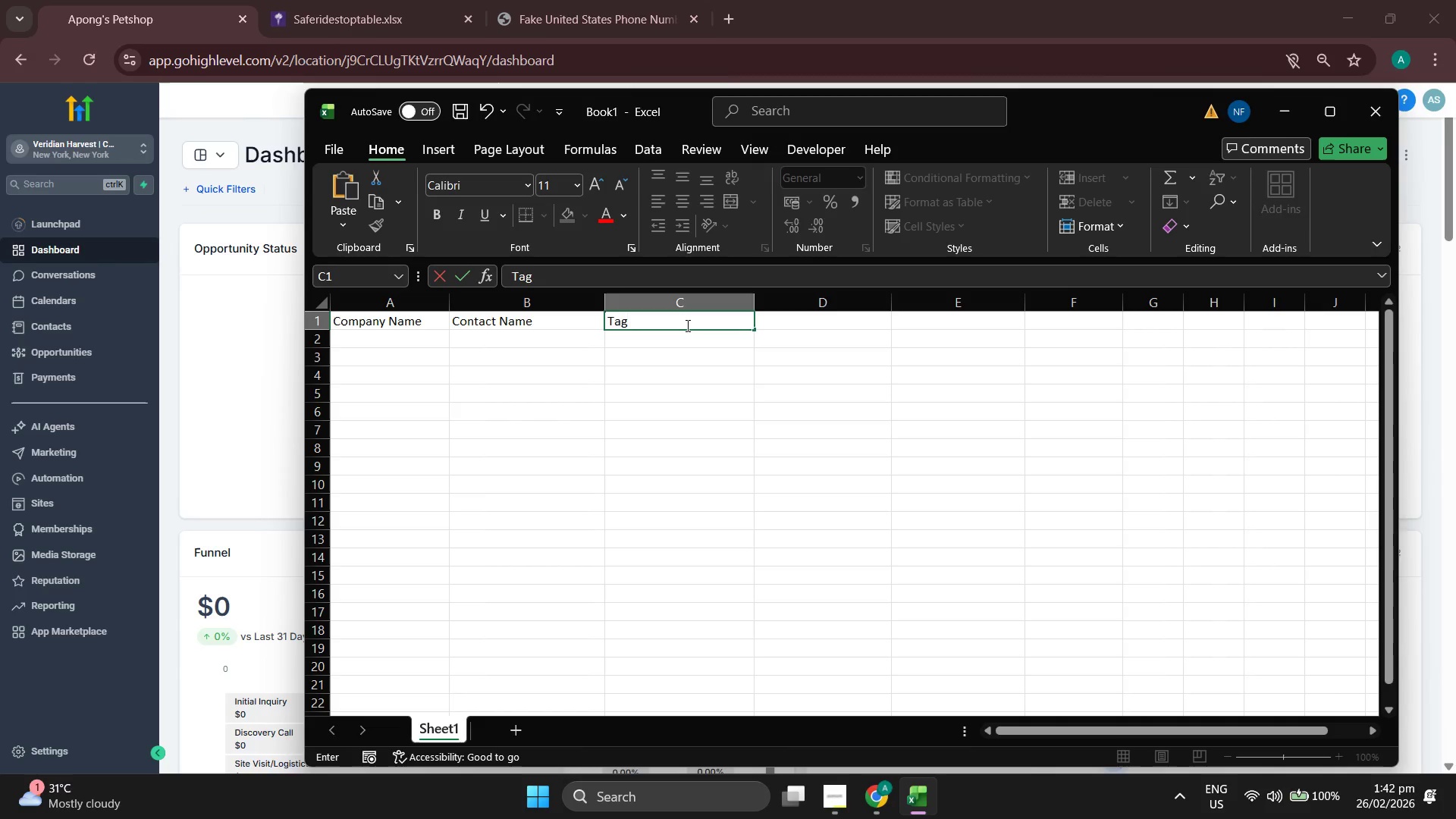 
left_click([824, 325])
 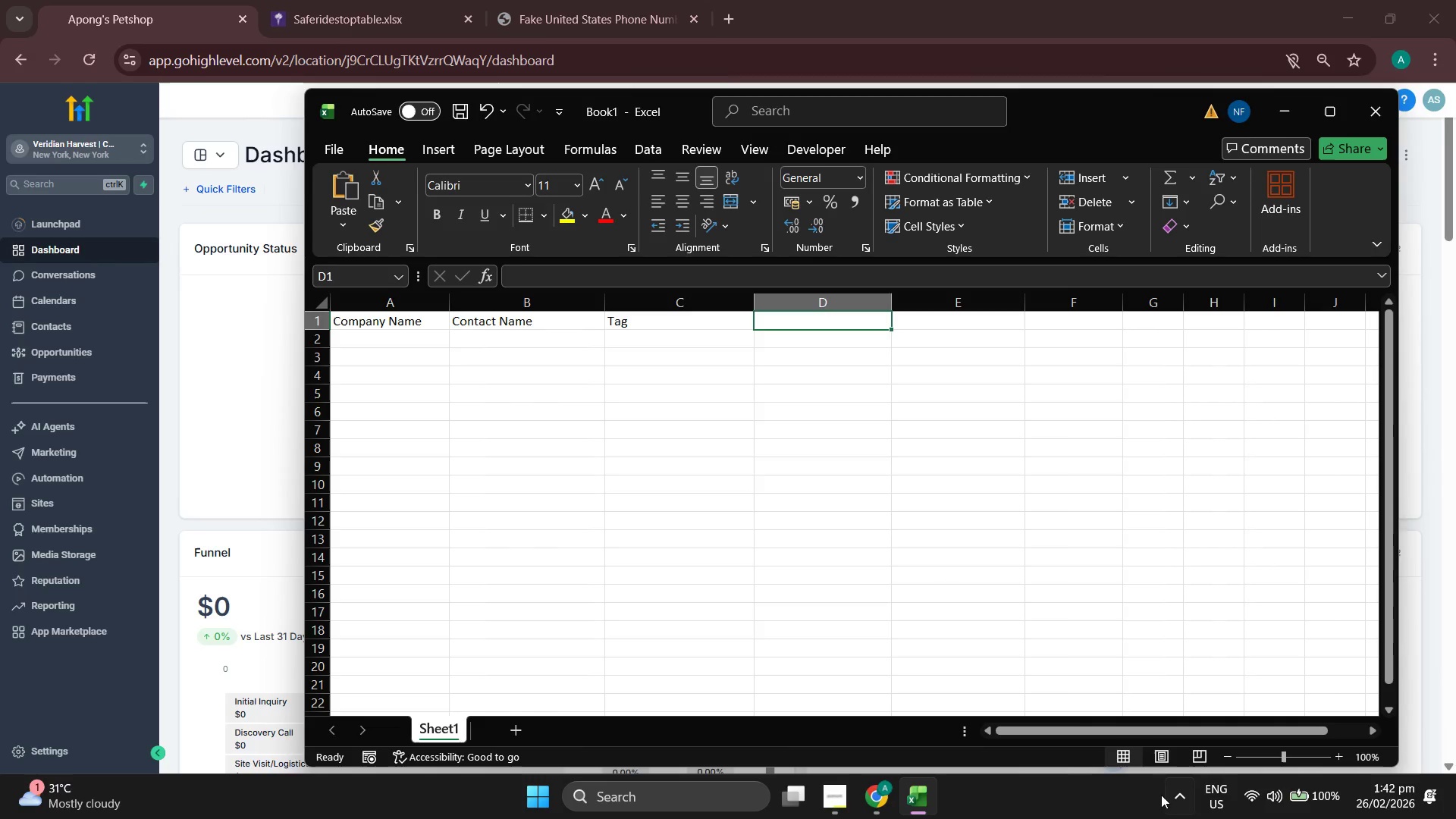 
wait(6.44)
 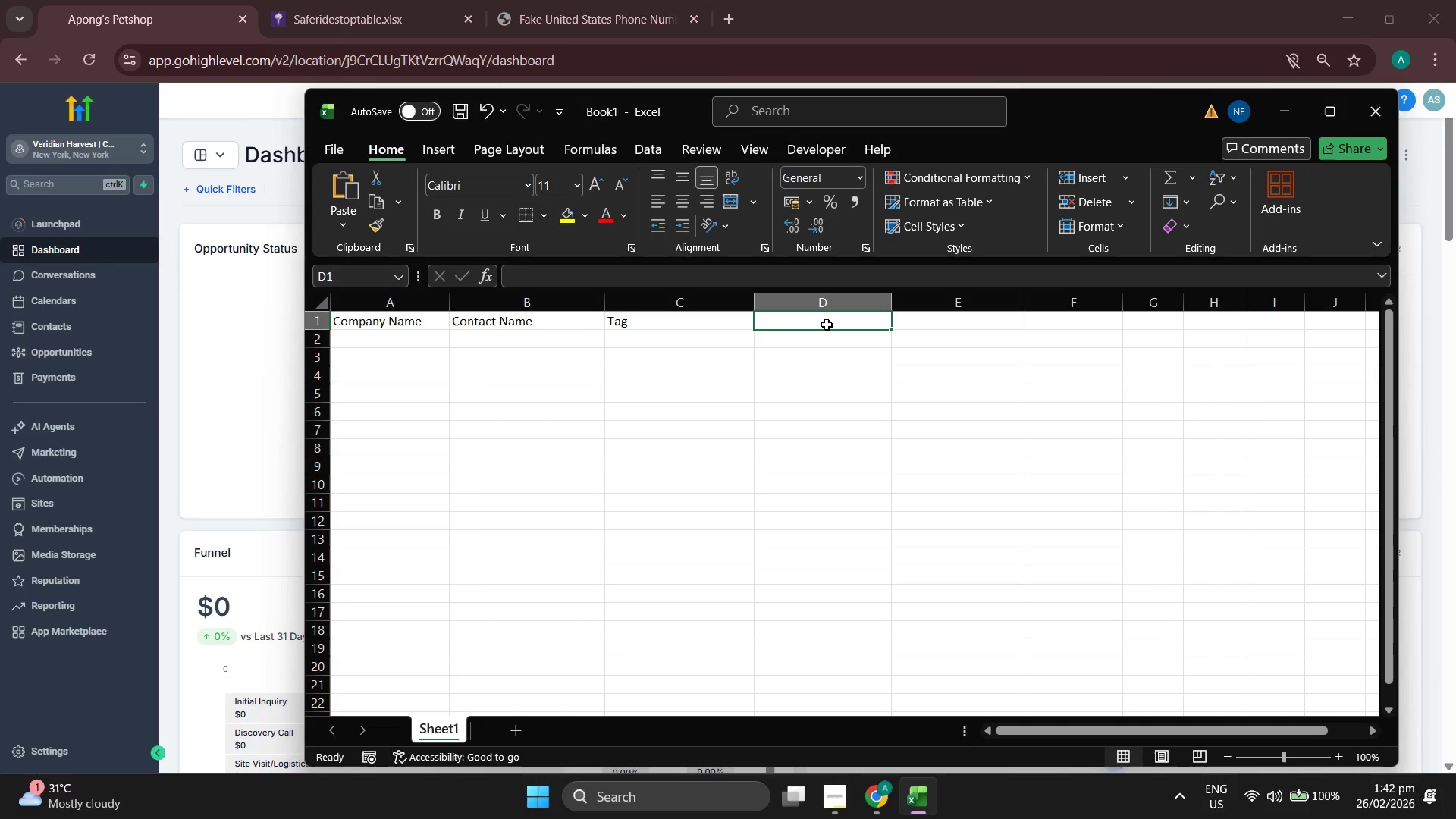 
left_click([839, 802])